 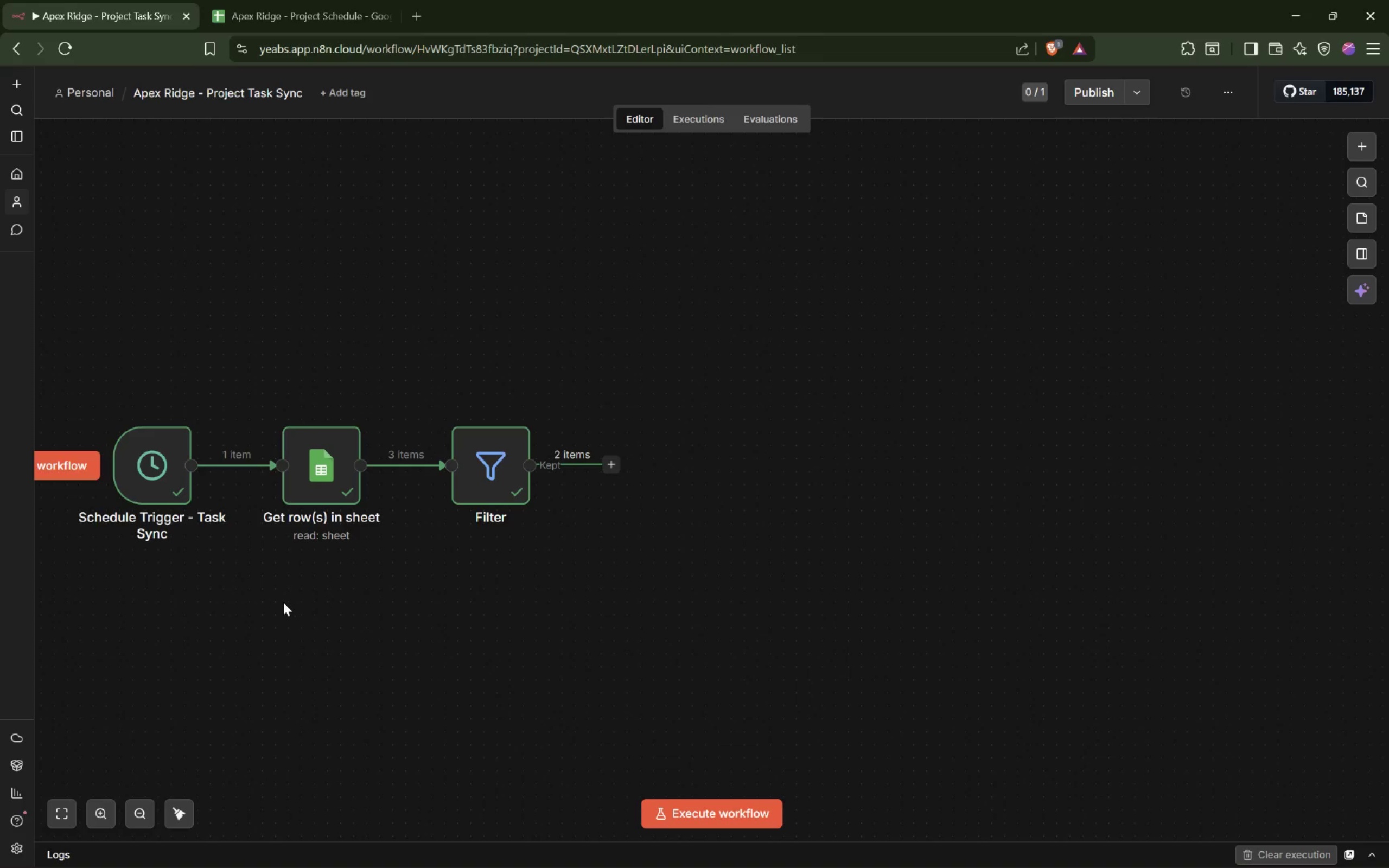 
left_click_drag(start_coordinate=[71, 588], to_coordinate=[704, 264])
 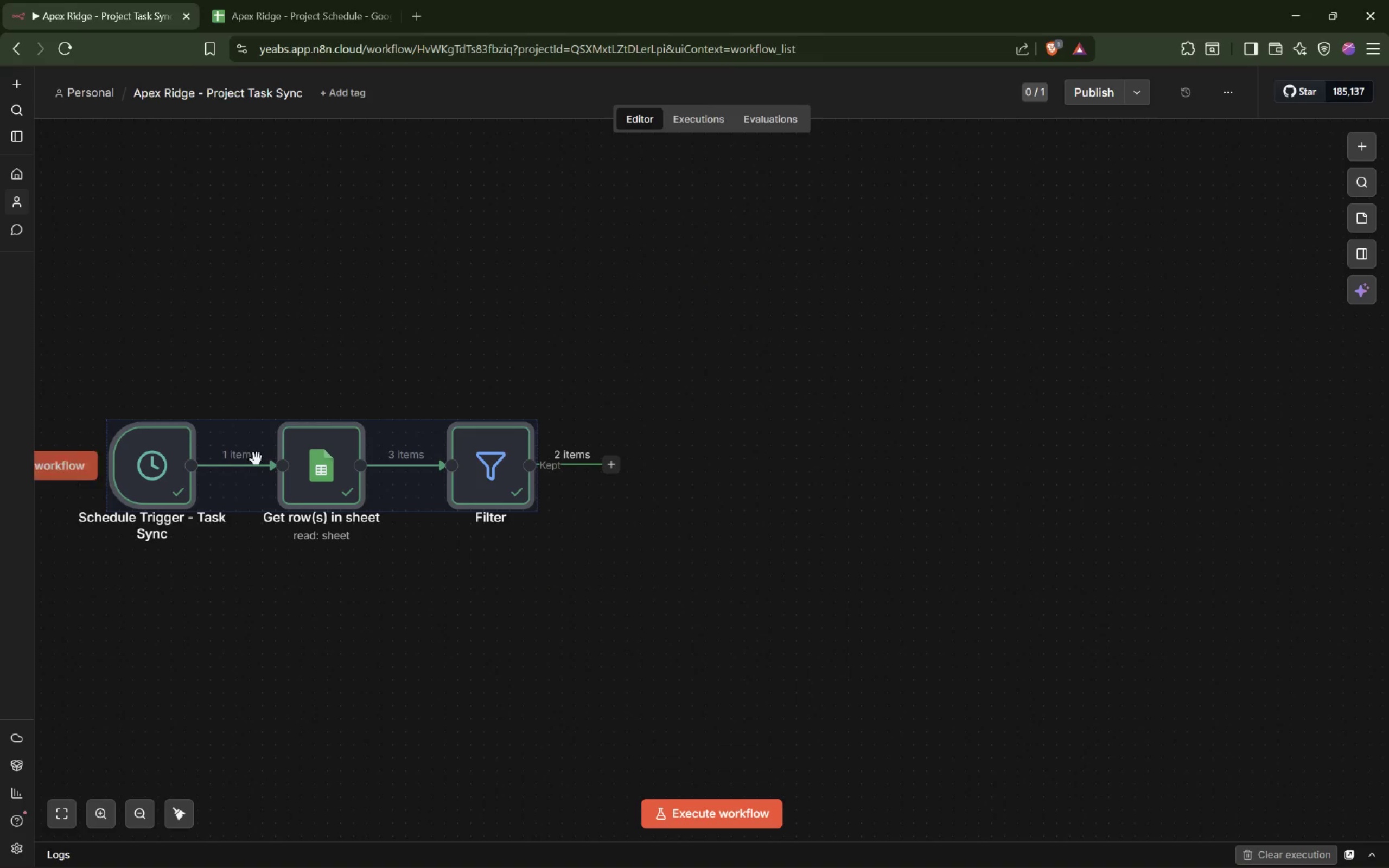 
left_click_drag(start_coordinate=[254, 461], to_coordinate=[562, 469])
 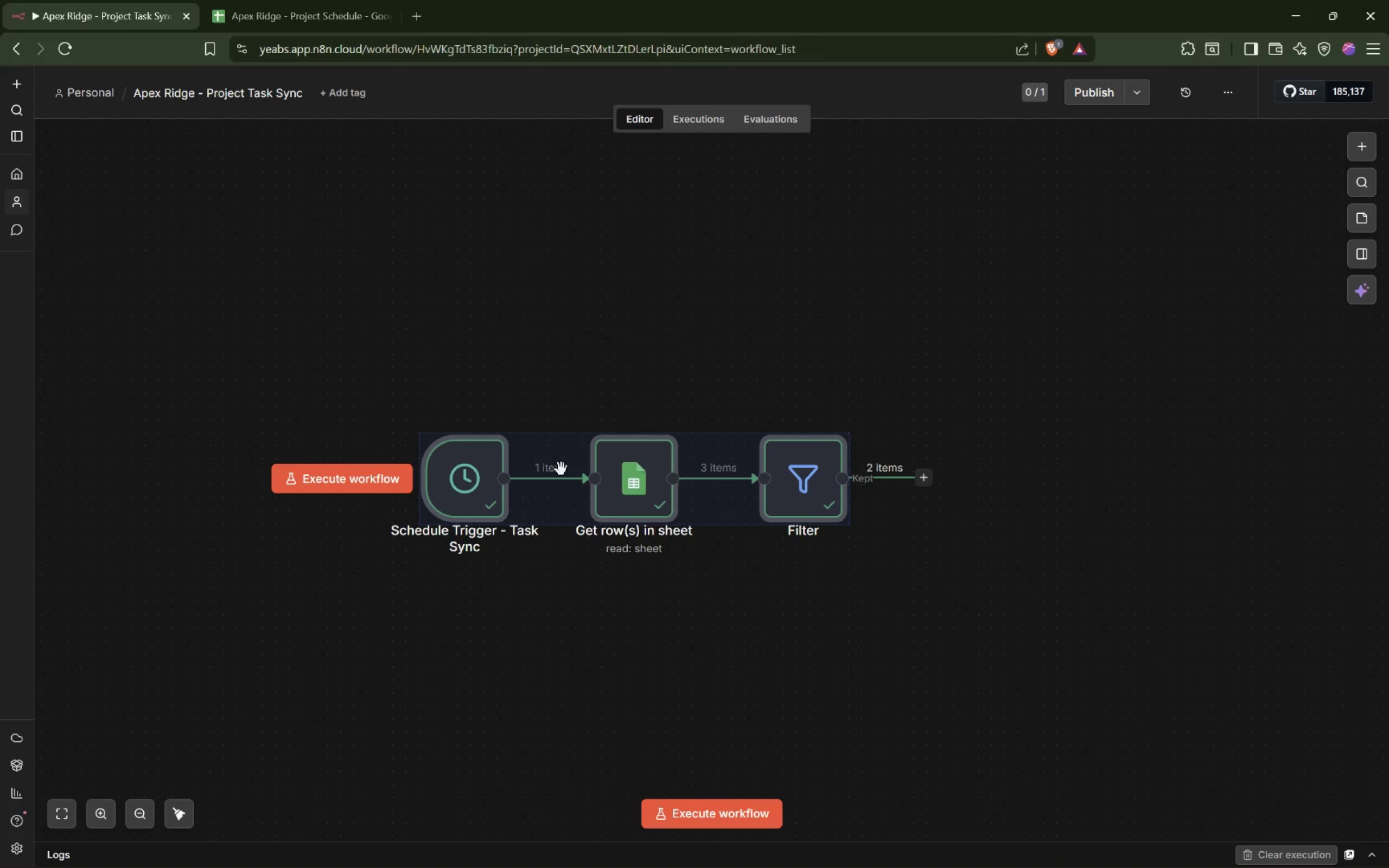 
wait(21.3)
 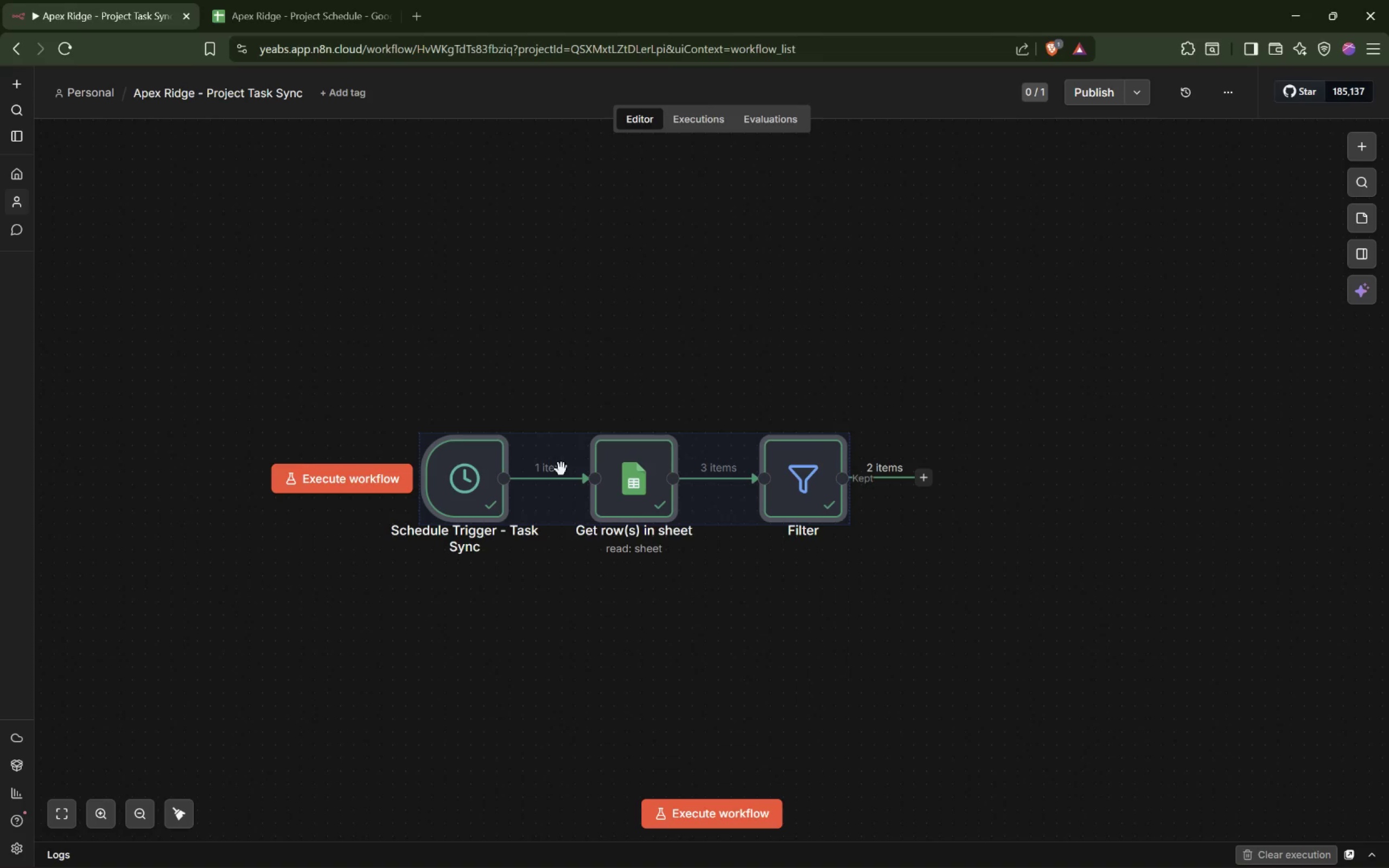 
left_click_drag(start_coordinate=[546, 503], to_coordinate=[592, 522])
 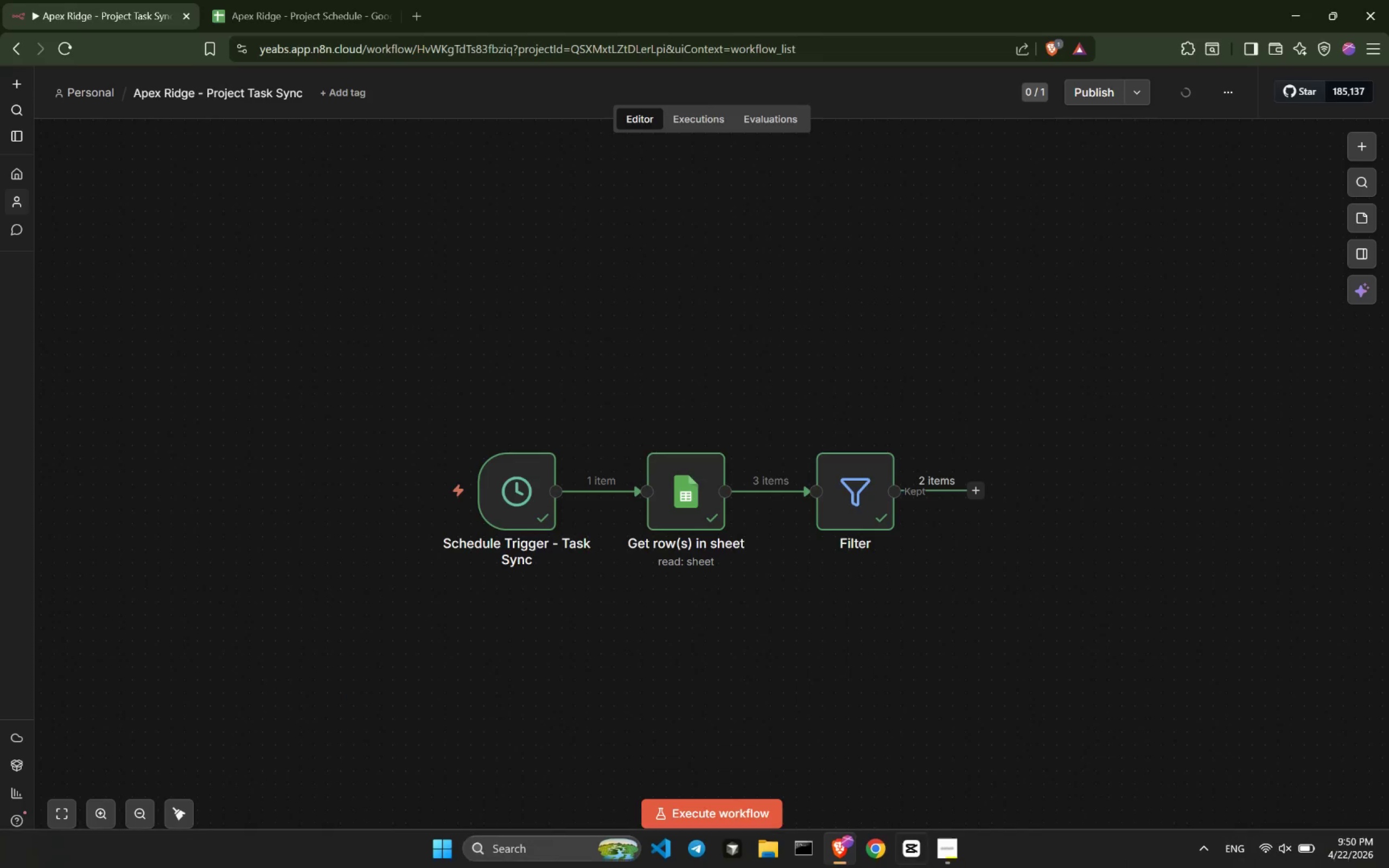 
left_click([951, 851])